 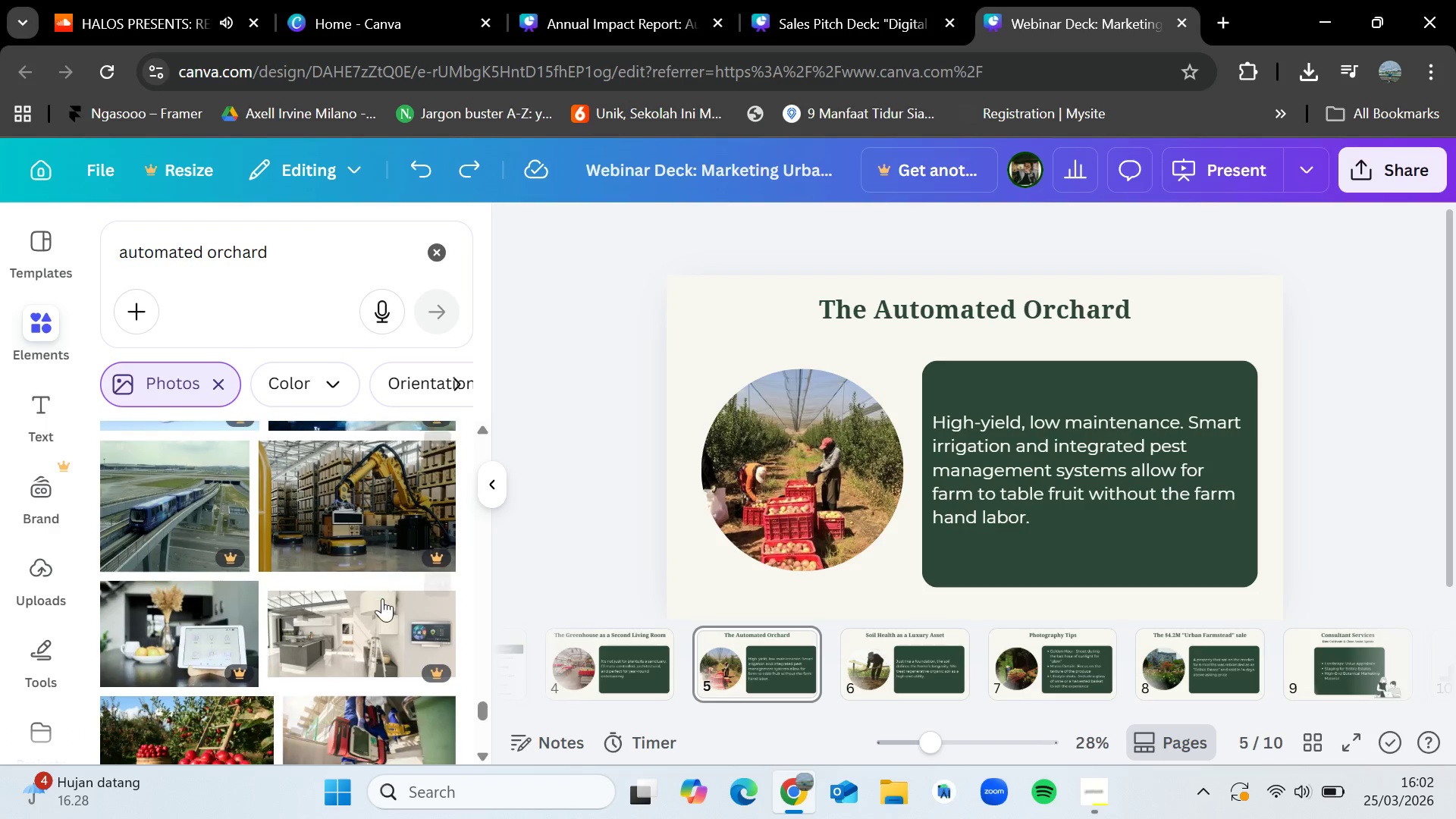 
left_click([872, 639])
 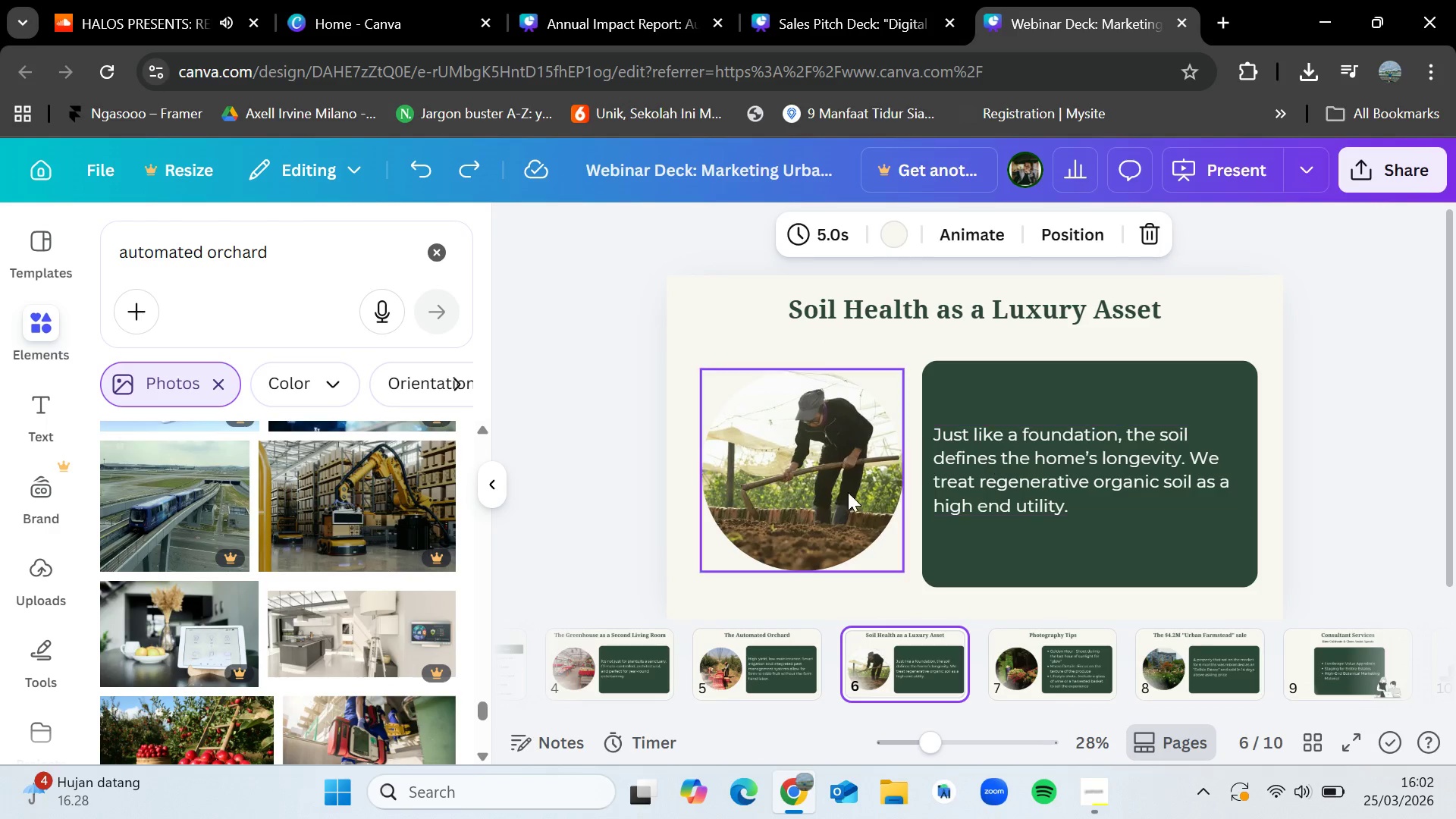 
scroll: coordinate [377, 646], scroll_direction: down, amount: 3.0
 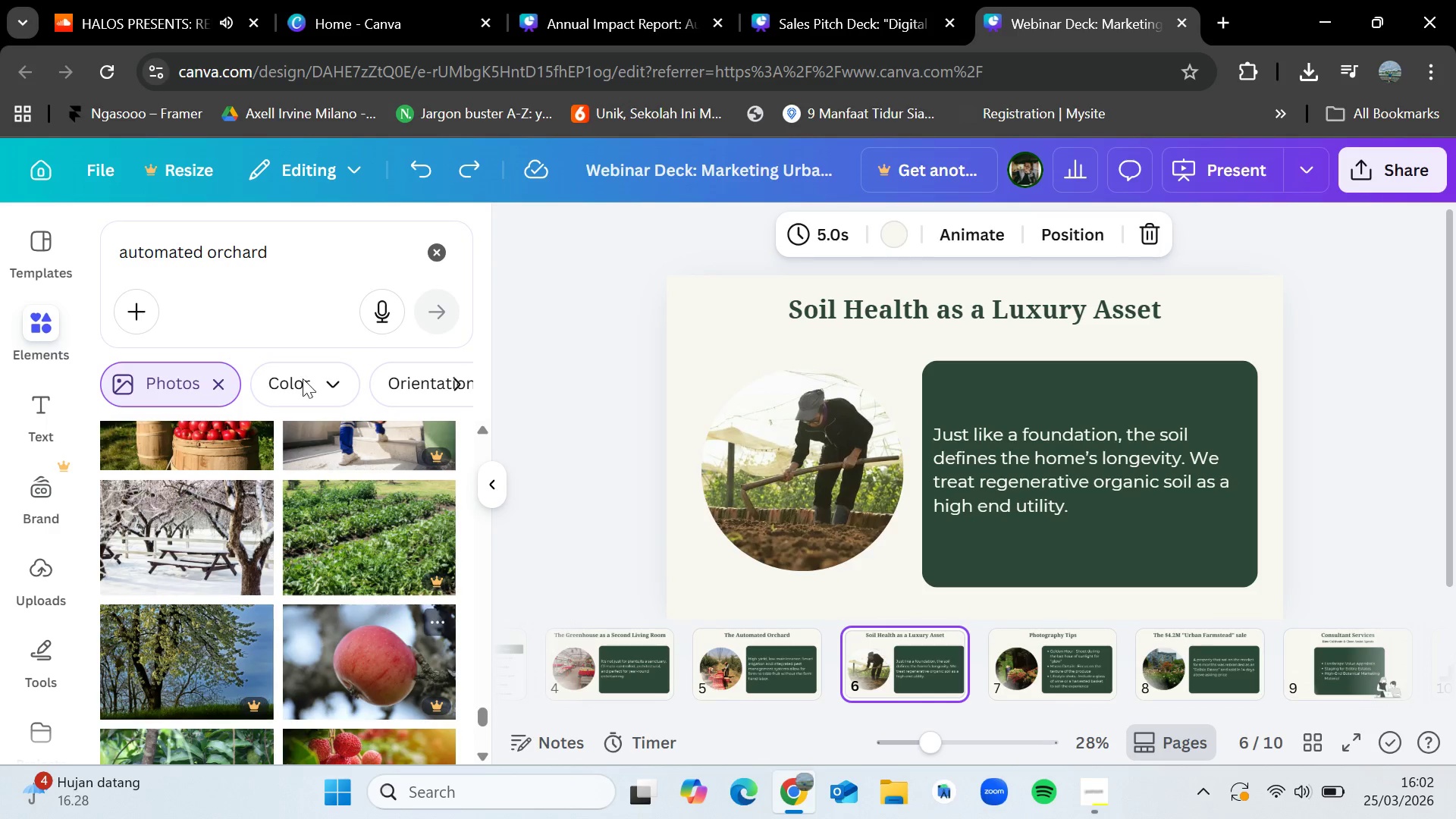 
left_click_drag(start_coordinate=[320, 244], to_coordinate=[209, 240])
 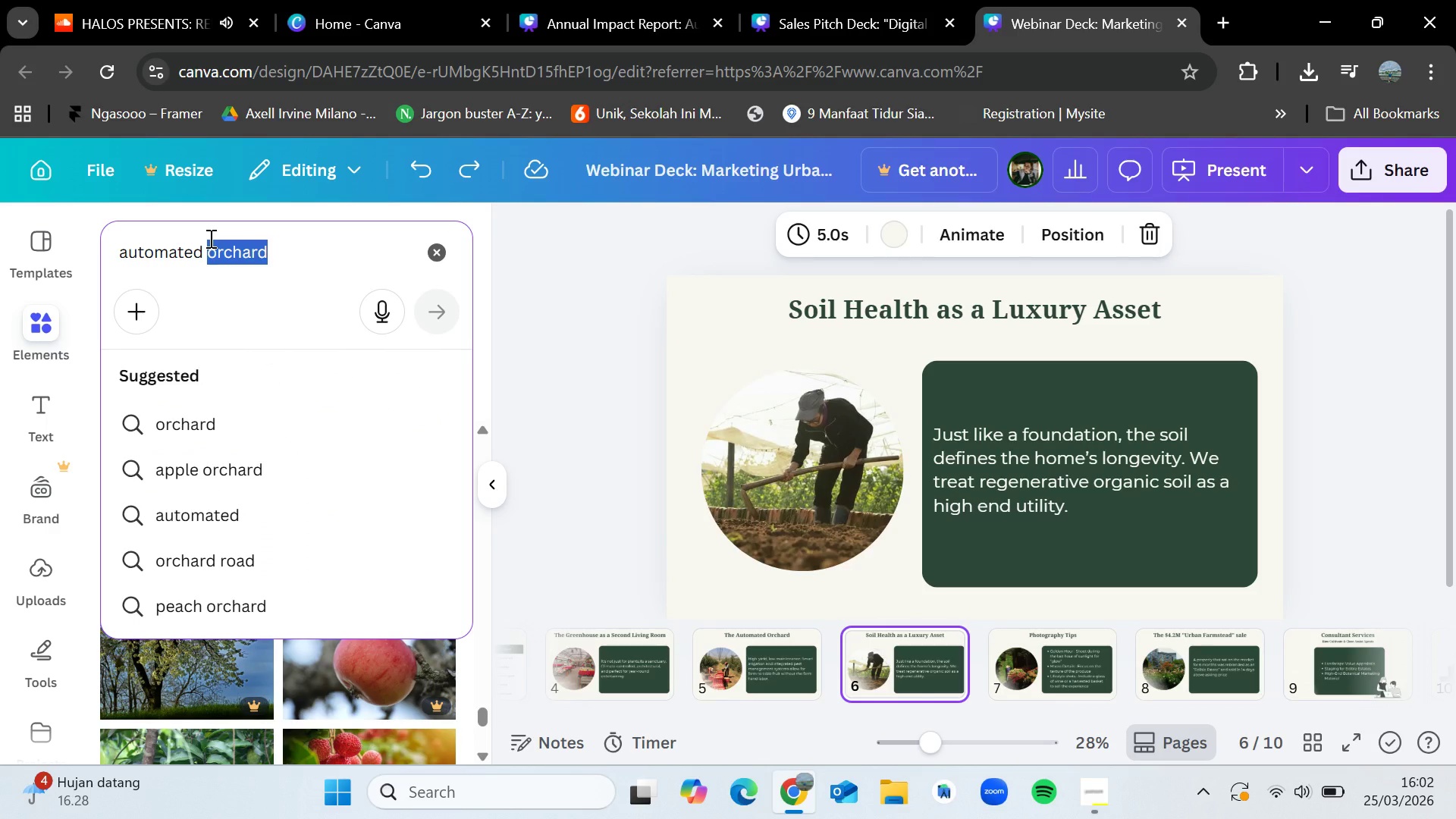 
key(Backspace)
type(farming)
 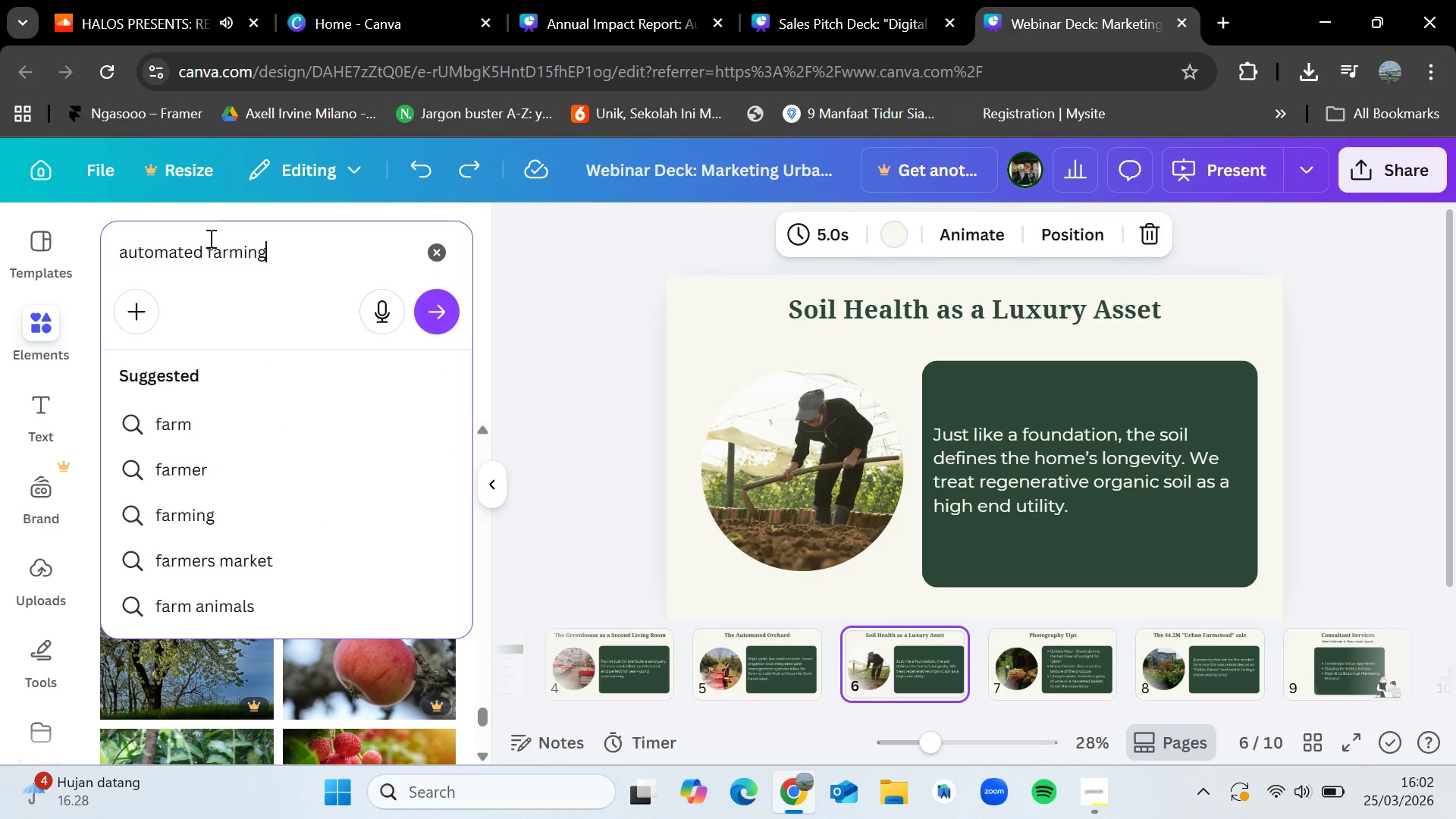 
key(Enter)
 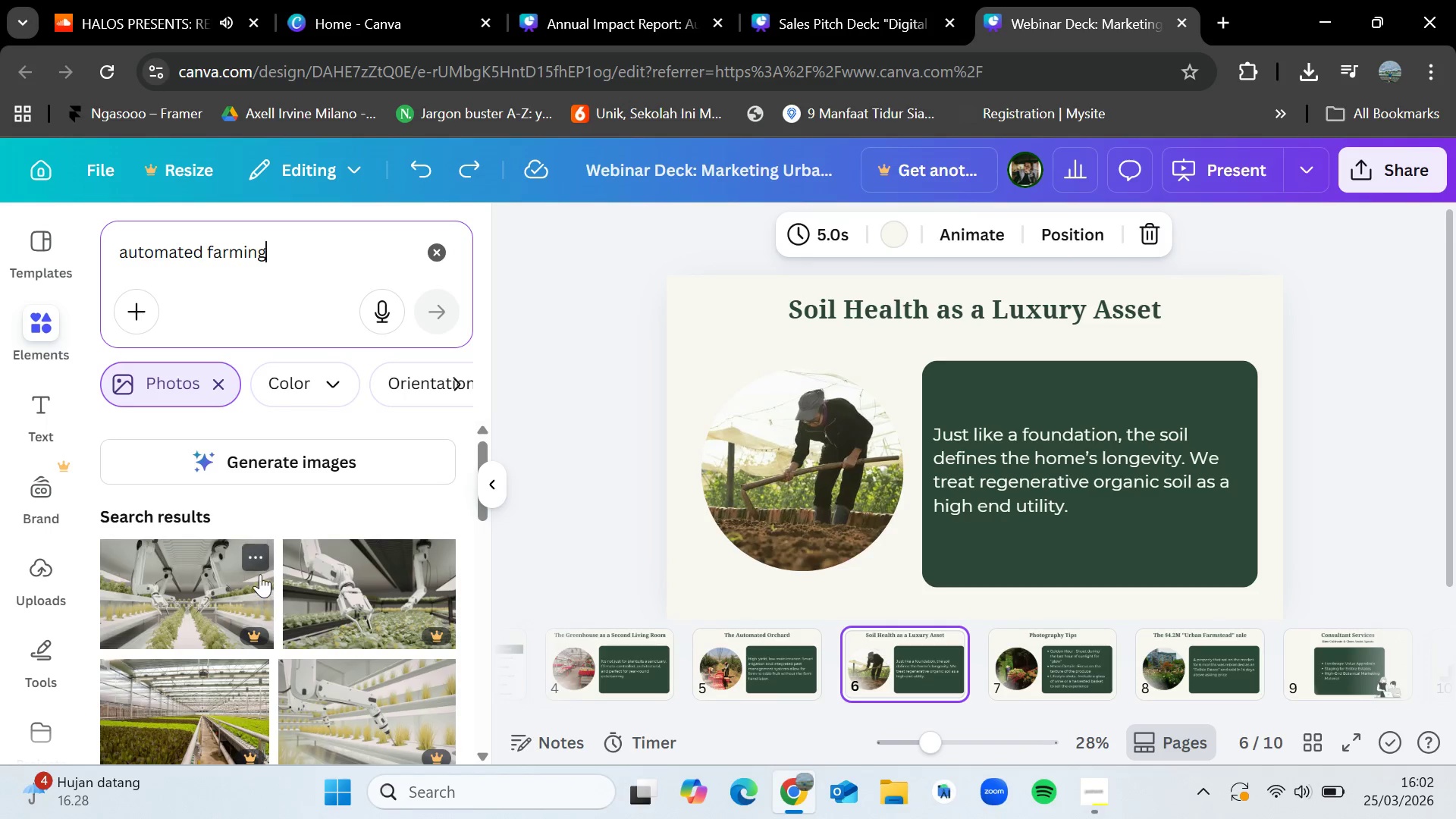 
scroll: coordinate [297, 633], scroll_direction: down, amount: 7.0
 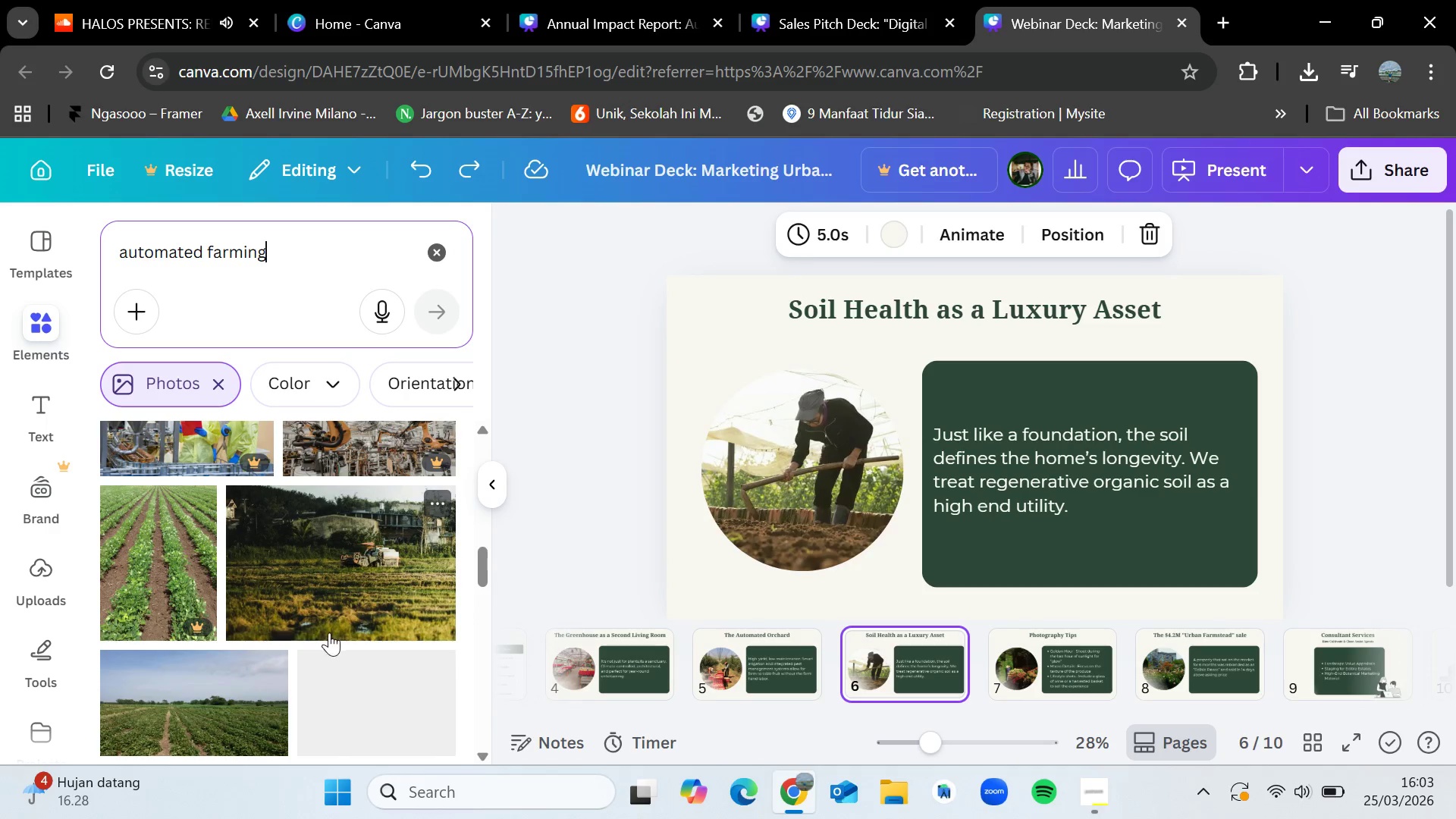 
scroll: coordinate [277, 587], scroll_direction: down, amount: 7.0
 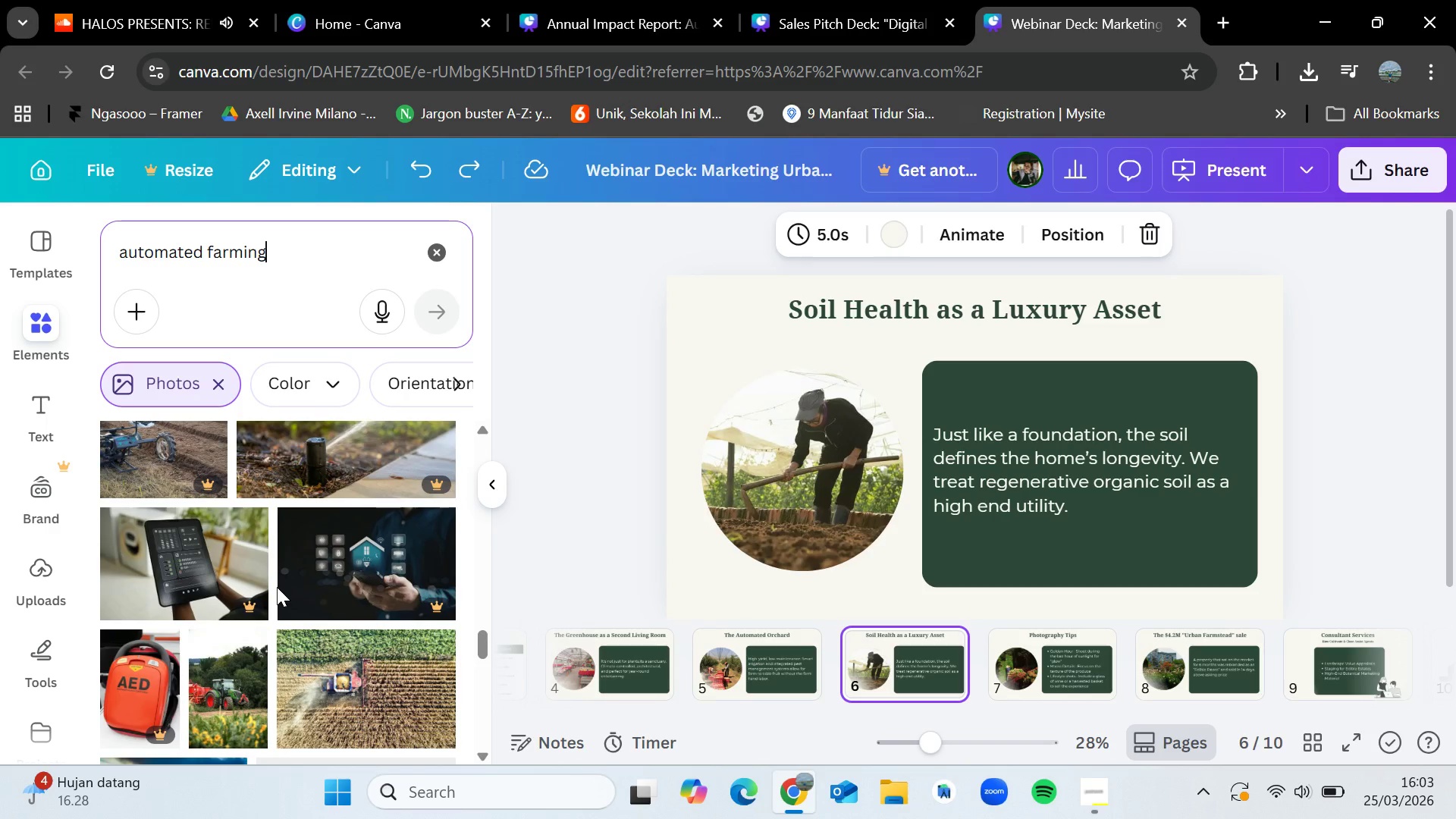 
mouse_move([322, 598])
 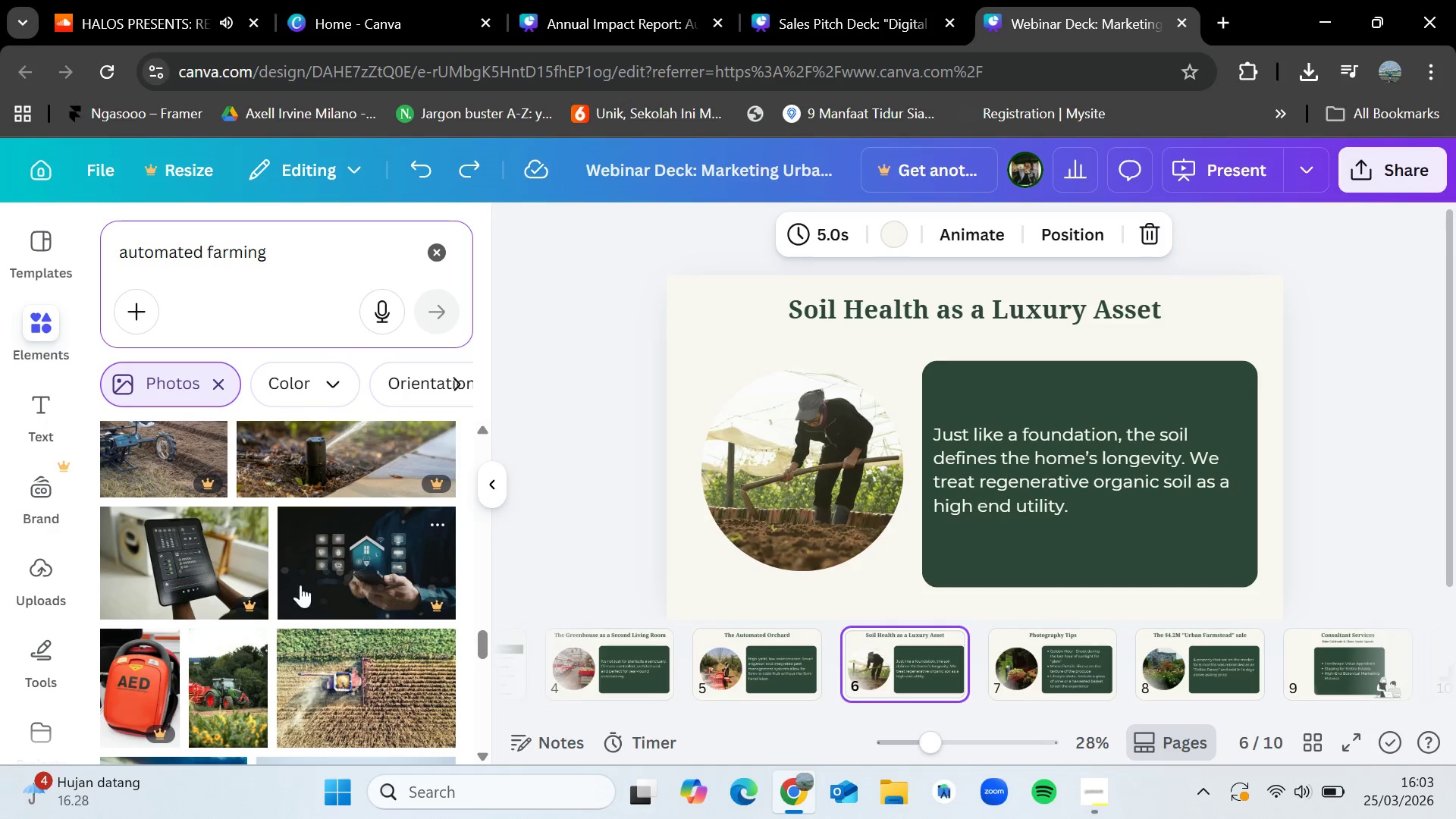 
mouse_move([265, 569])
 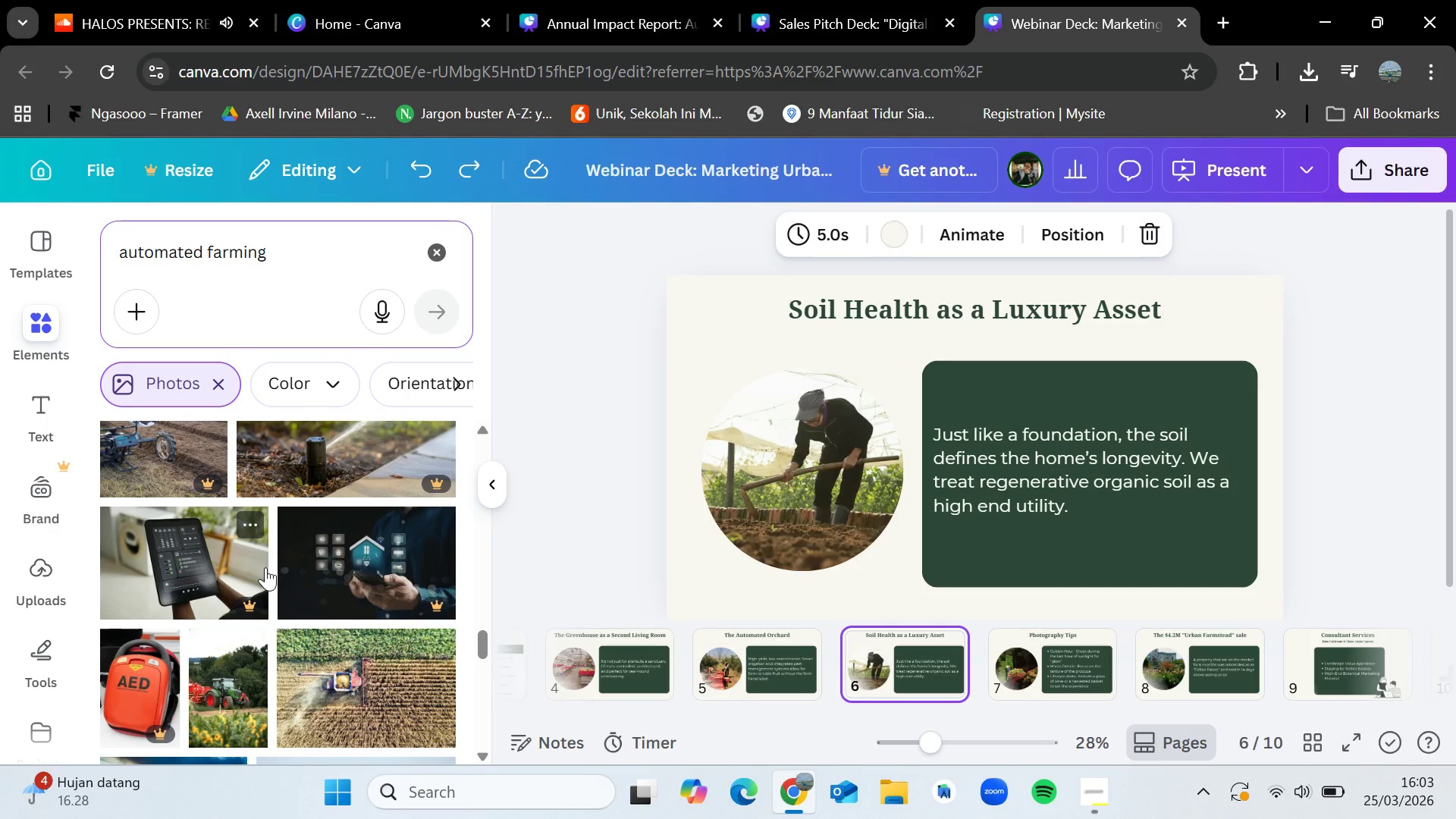 
scroll: coordinate [265, 567], scroll_direction: down, amount: 6.0
 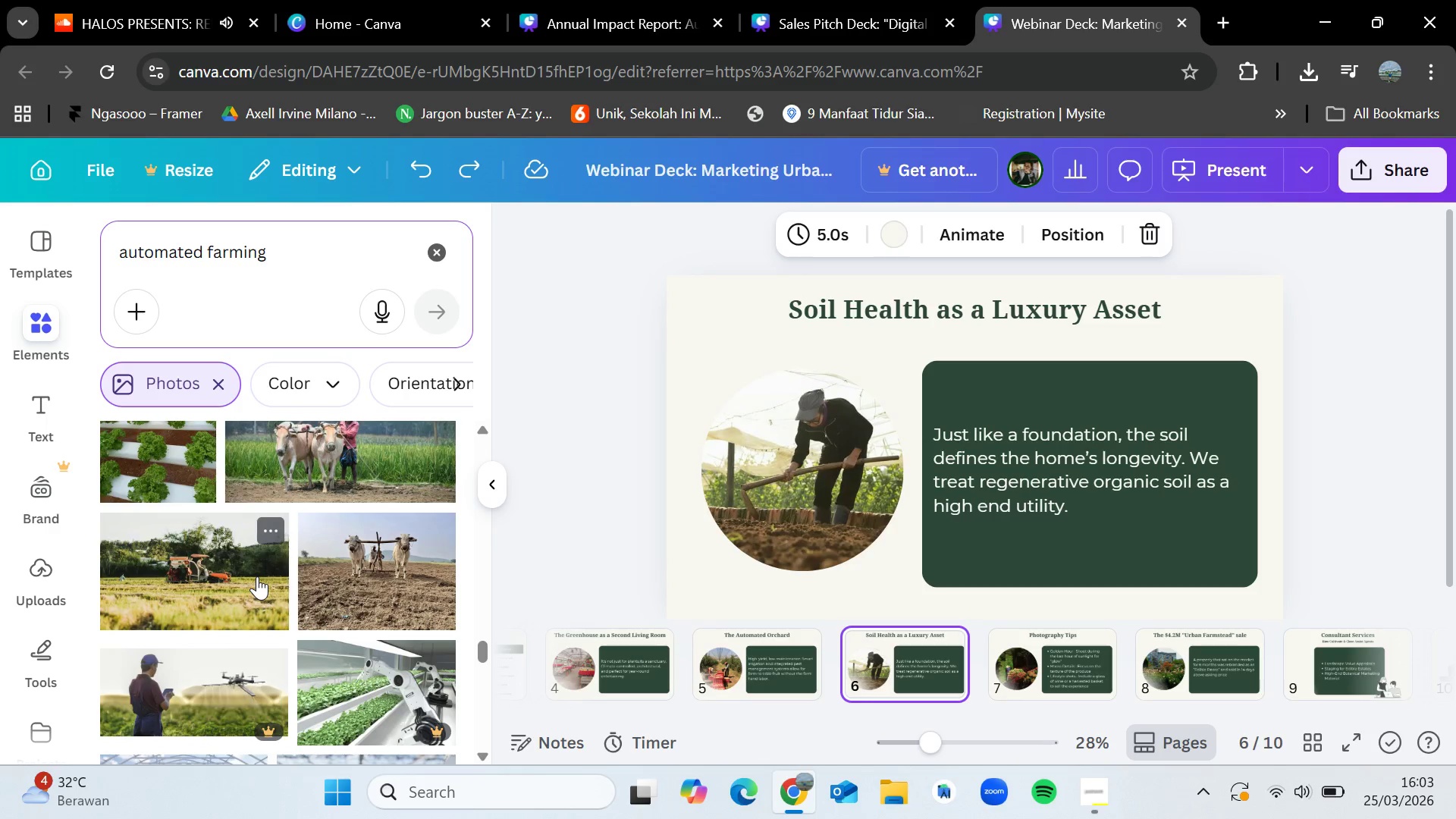 
scroll: coordinate [257, 576], scroll_direction: down, amount: 3.0
 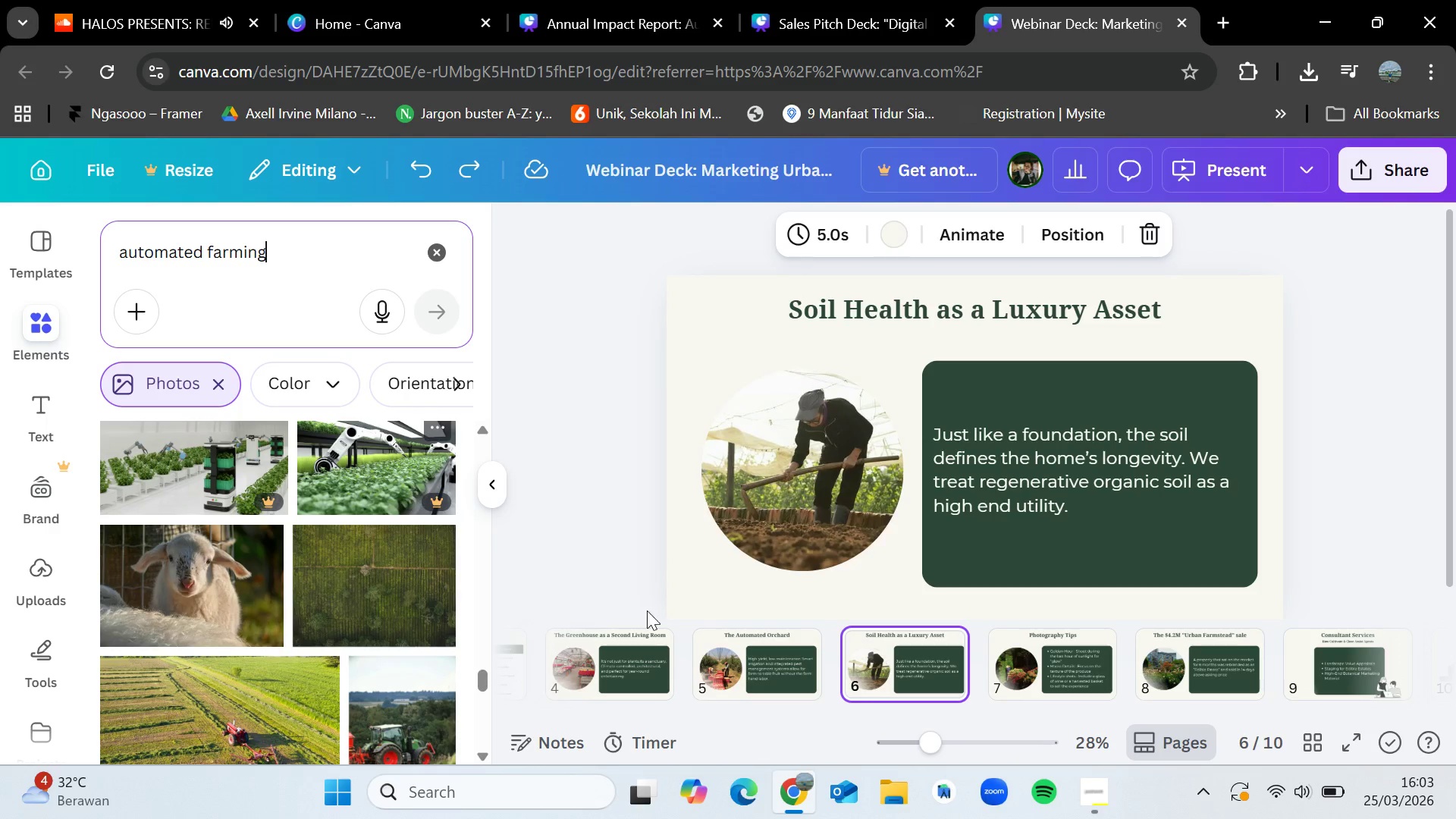 
left_click([744, 656])
 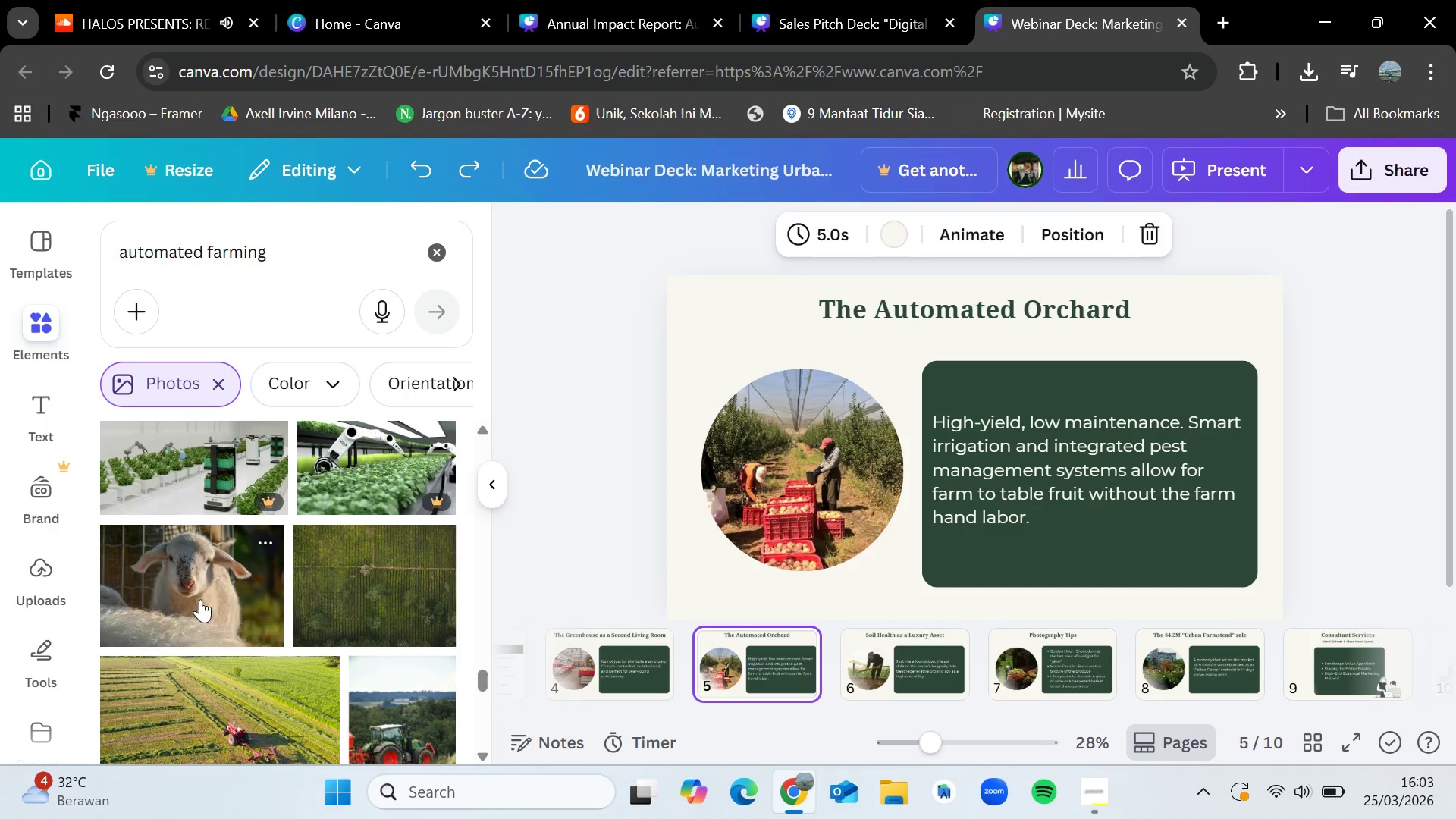 
scroll: coordinate [262, 626], scroll_direction: down, amount: 3.0
 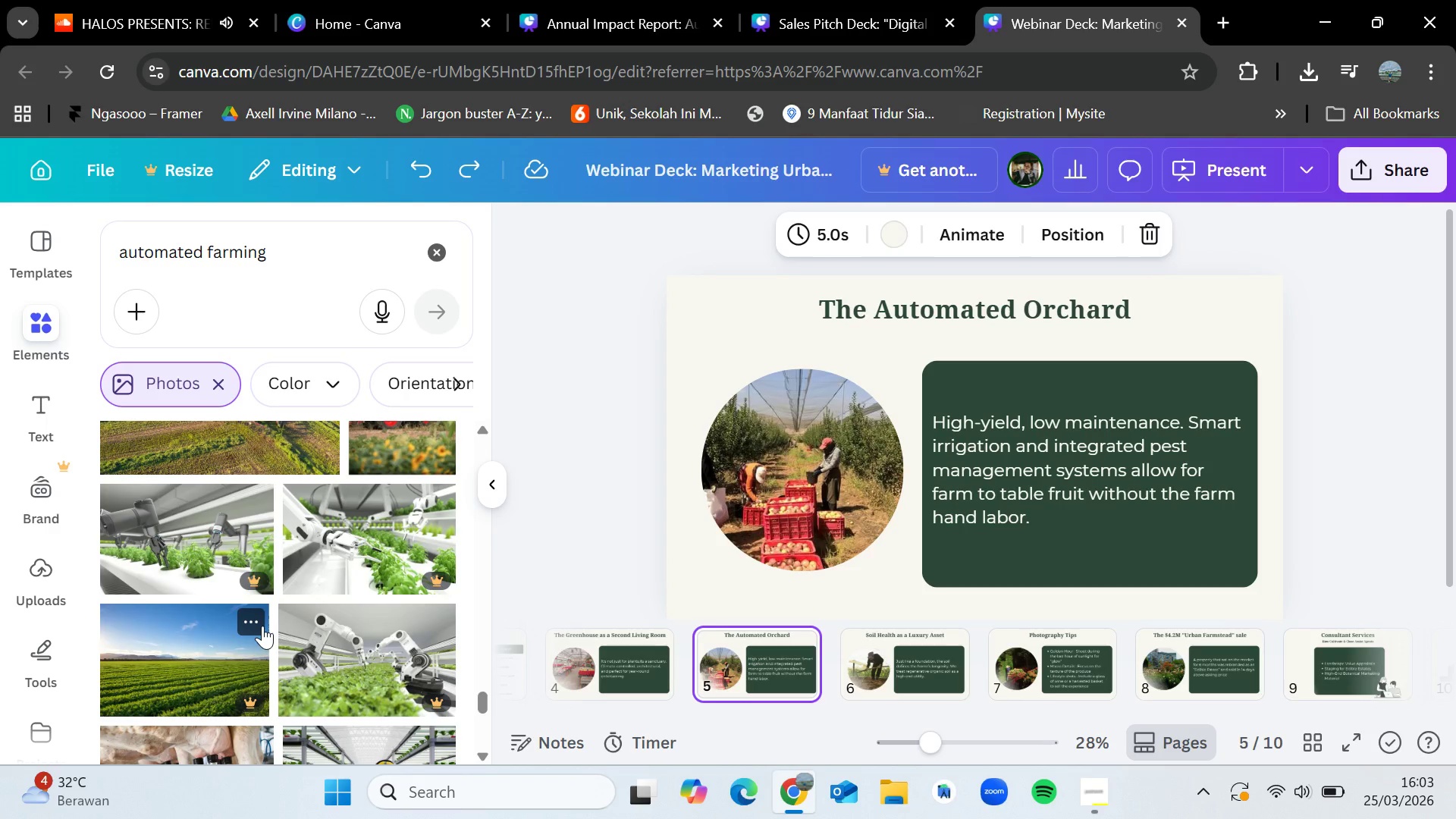 
wait(9.73)
 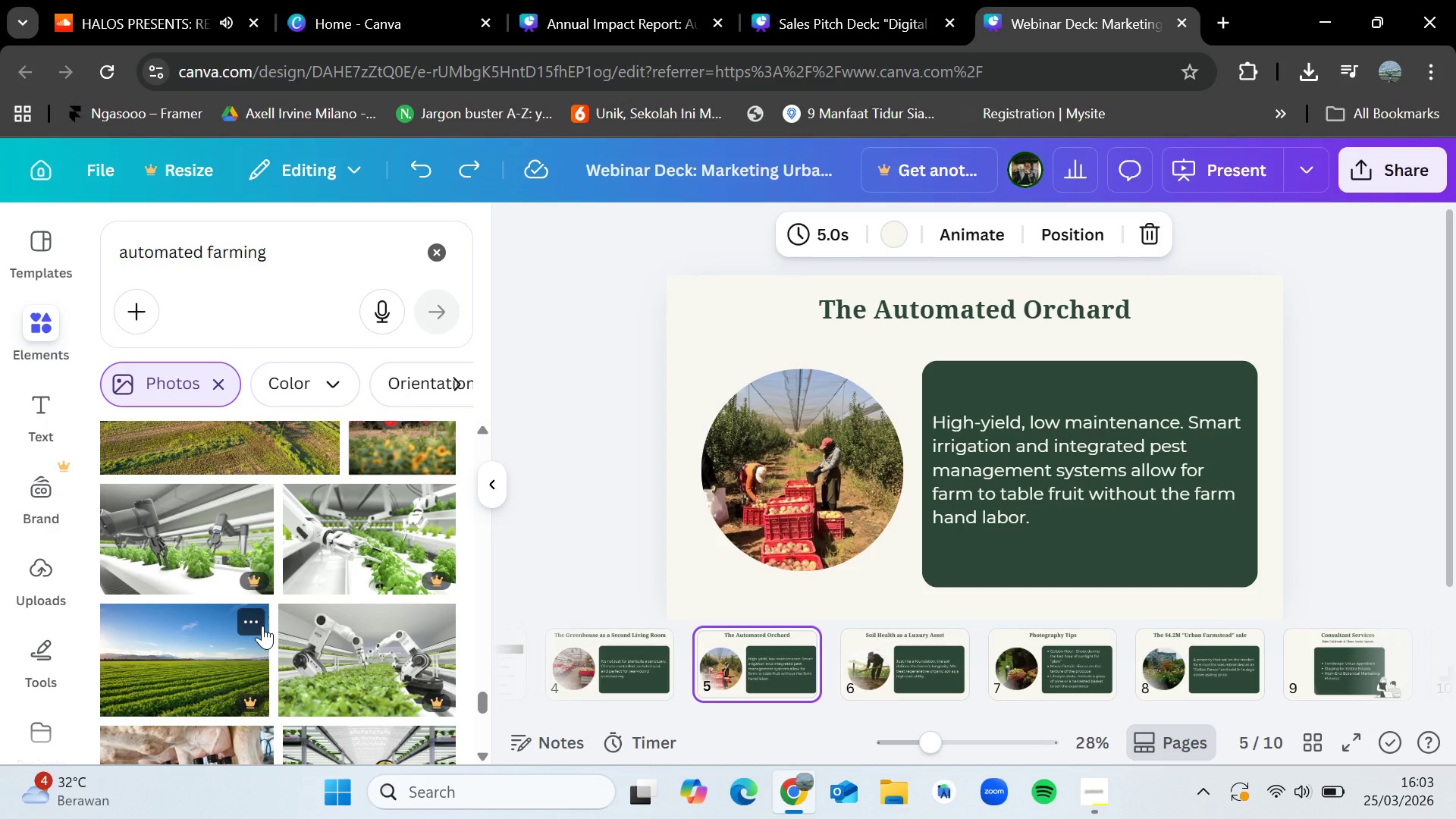 
scroll: coordinate [293, 541], scroll_direction: down, amount: 6.0
 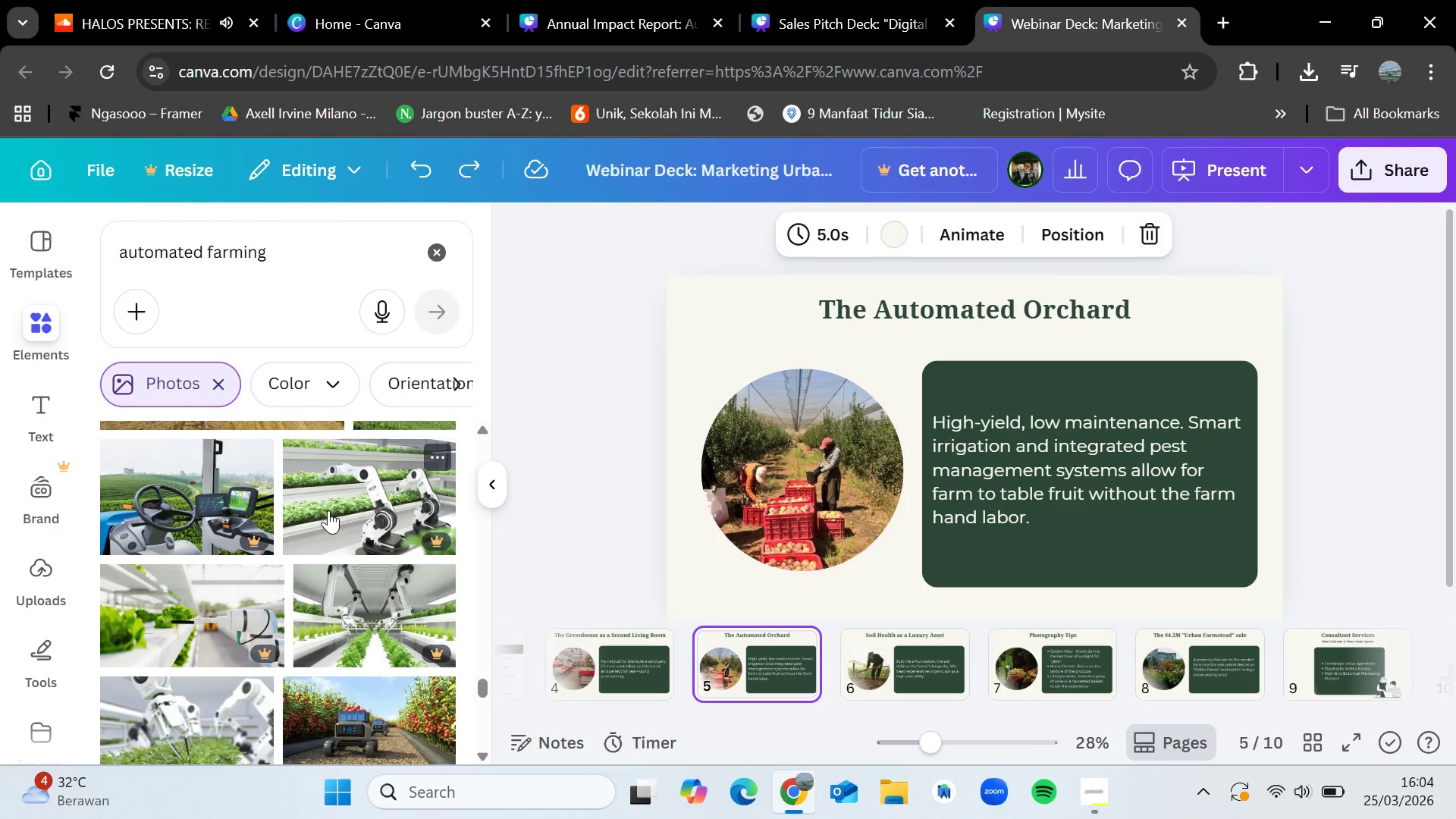 
wait(5.78)
 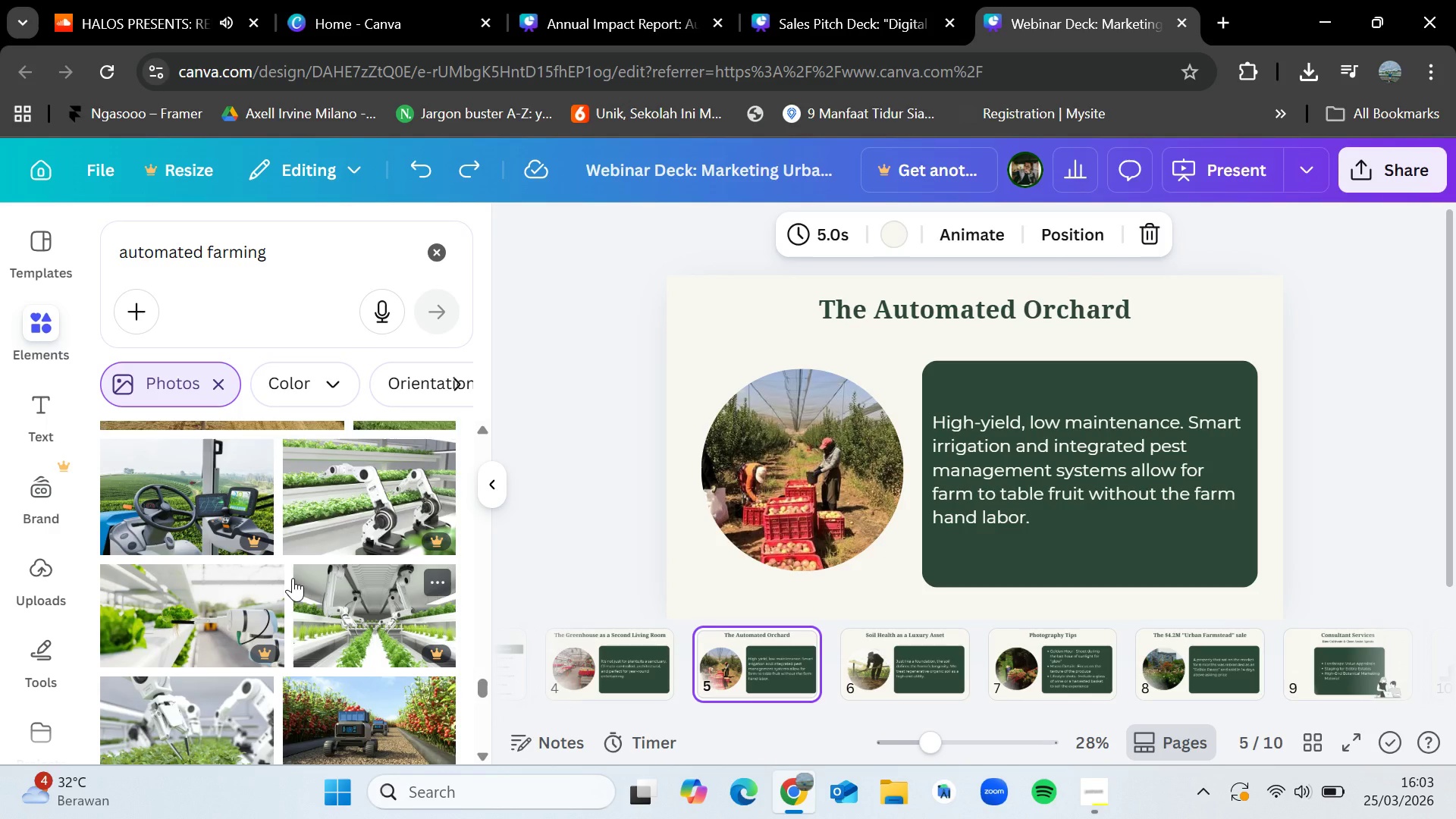 
scroll: coordinate [356, 673], scroll_direction: down, amount: 7.0
 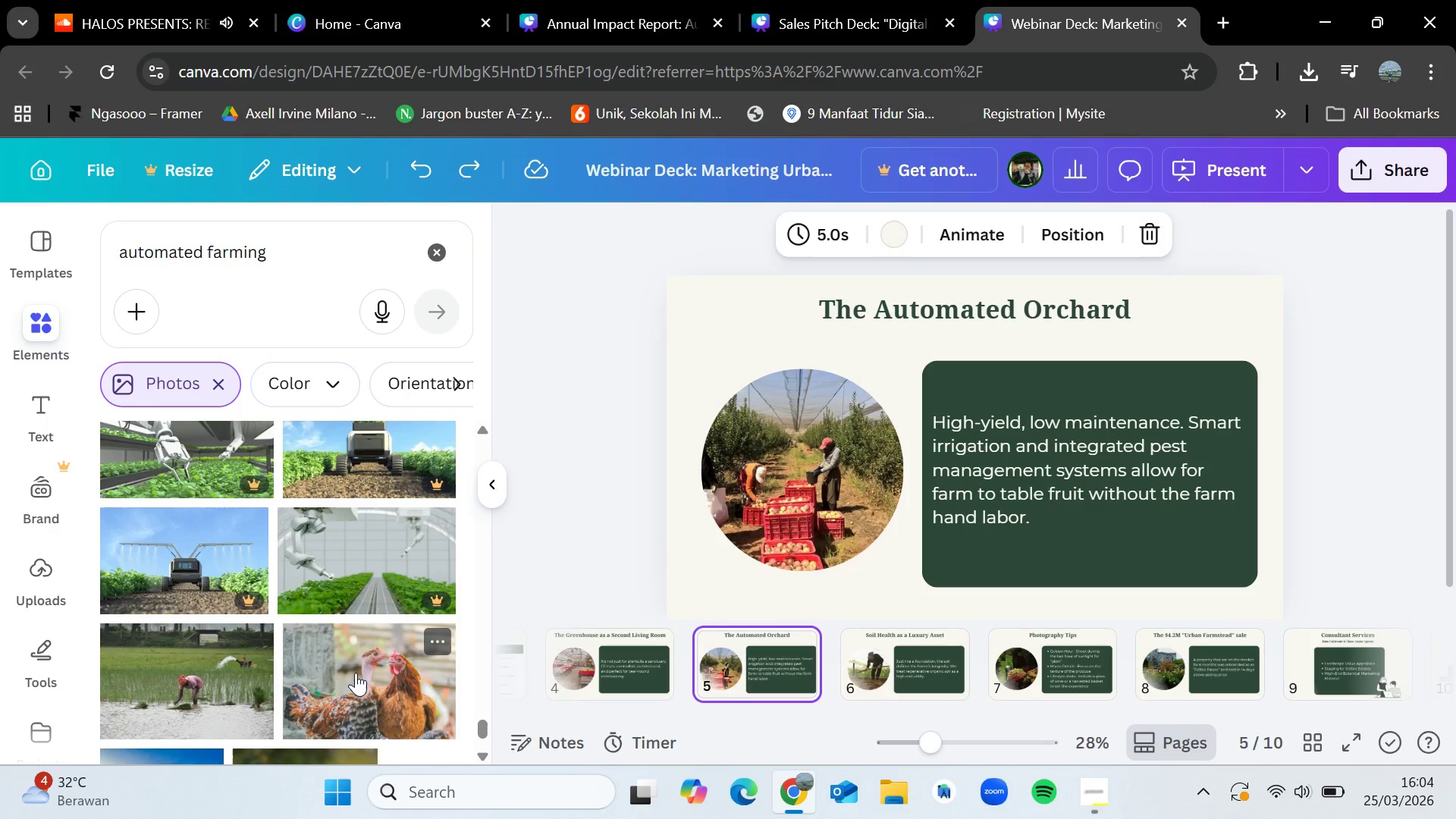 
scroll: coordinate [345, 682], scroll_direction: down, amount: 7.0
 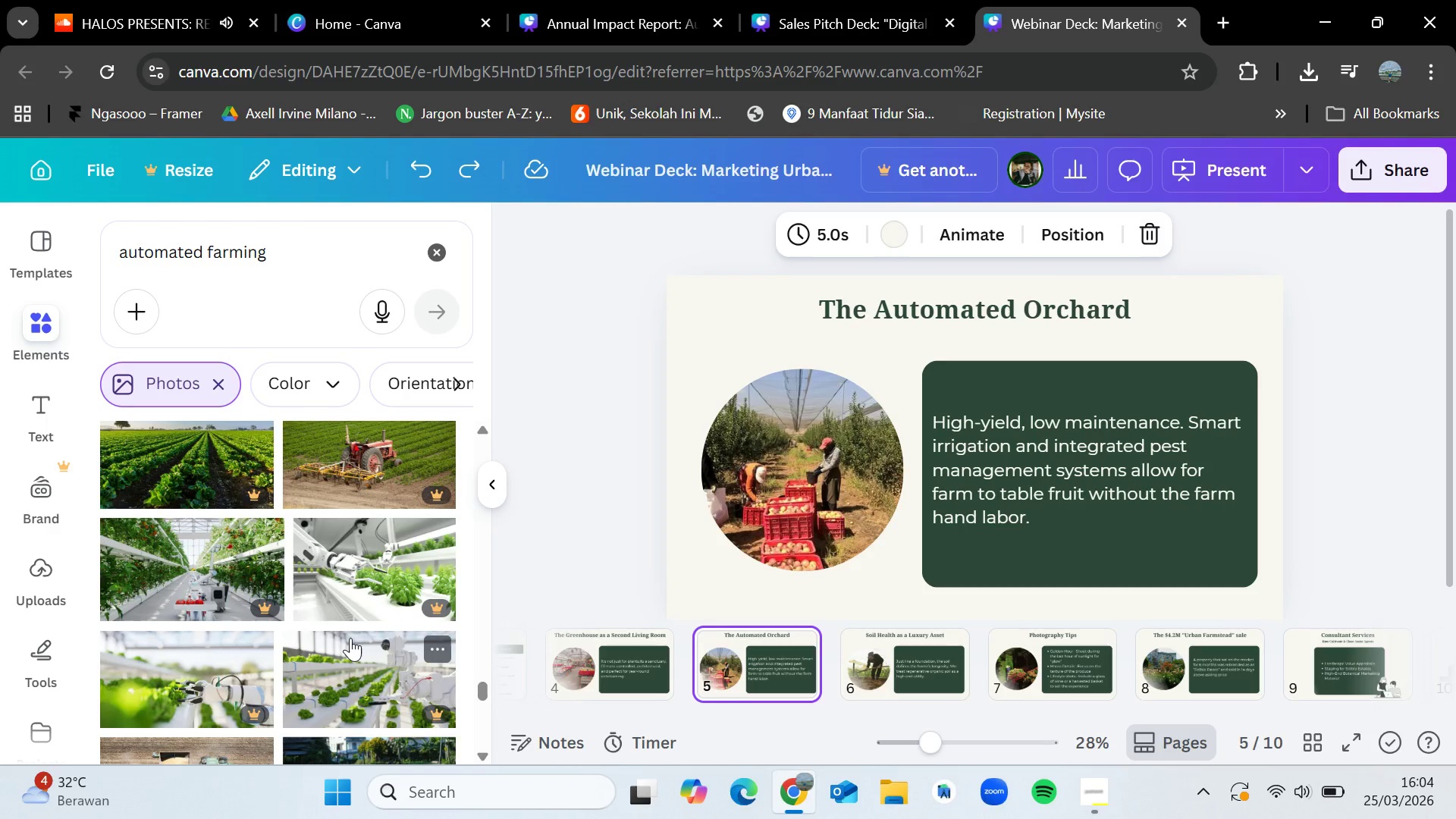 
scroll: coordinate [340, 634], scroll_direction: down, amount: 8.0
 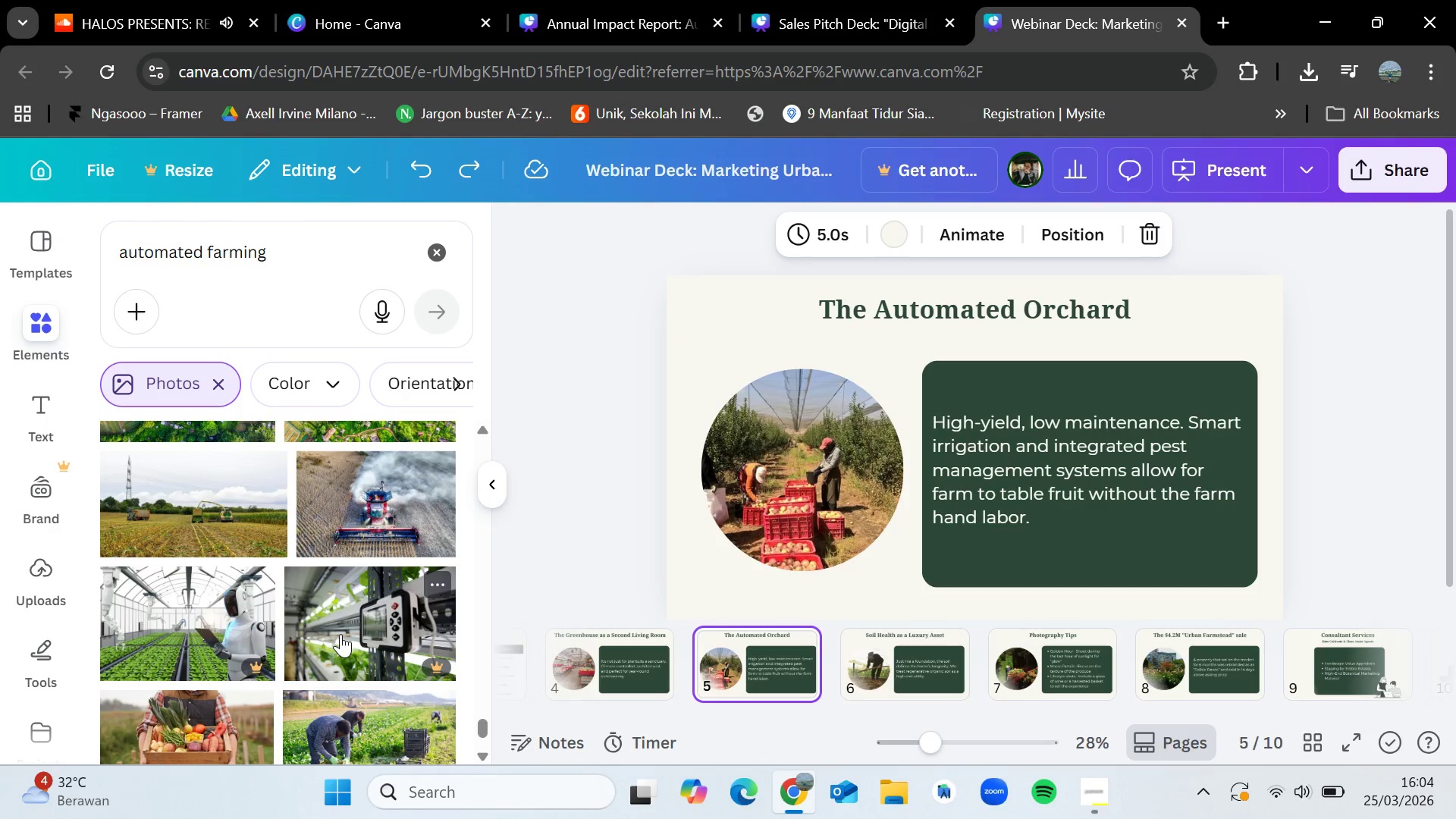 
scroll: coordinate [340, 634], scroll_direction: down, amount: 4.0
 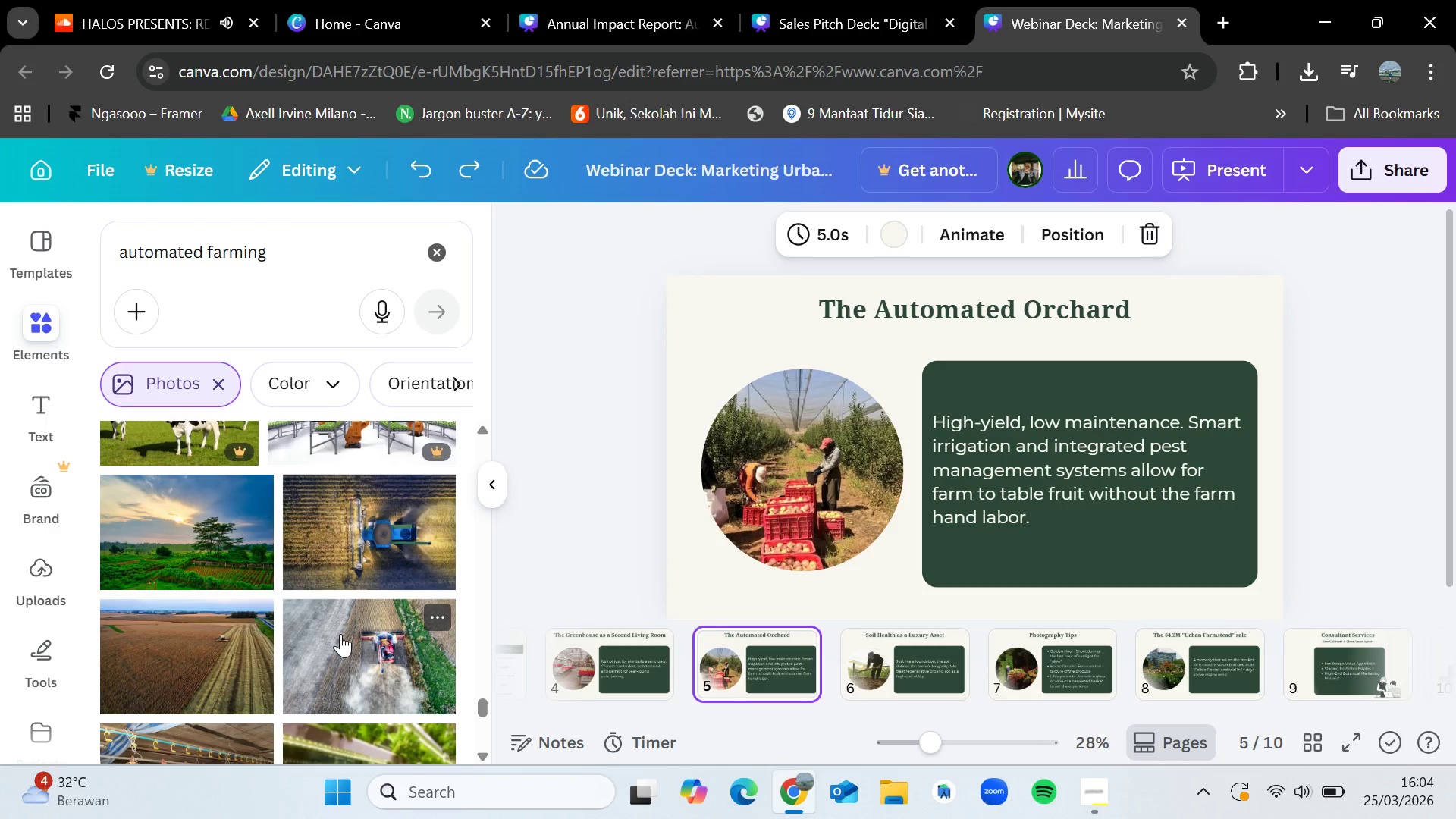 
wait(5.47)
 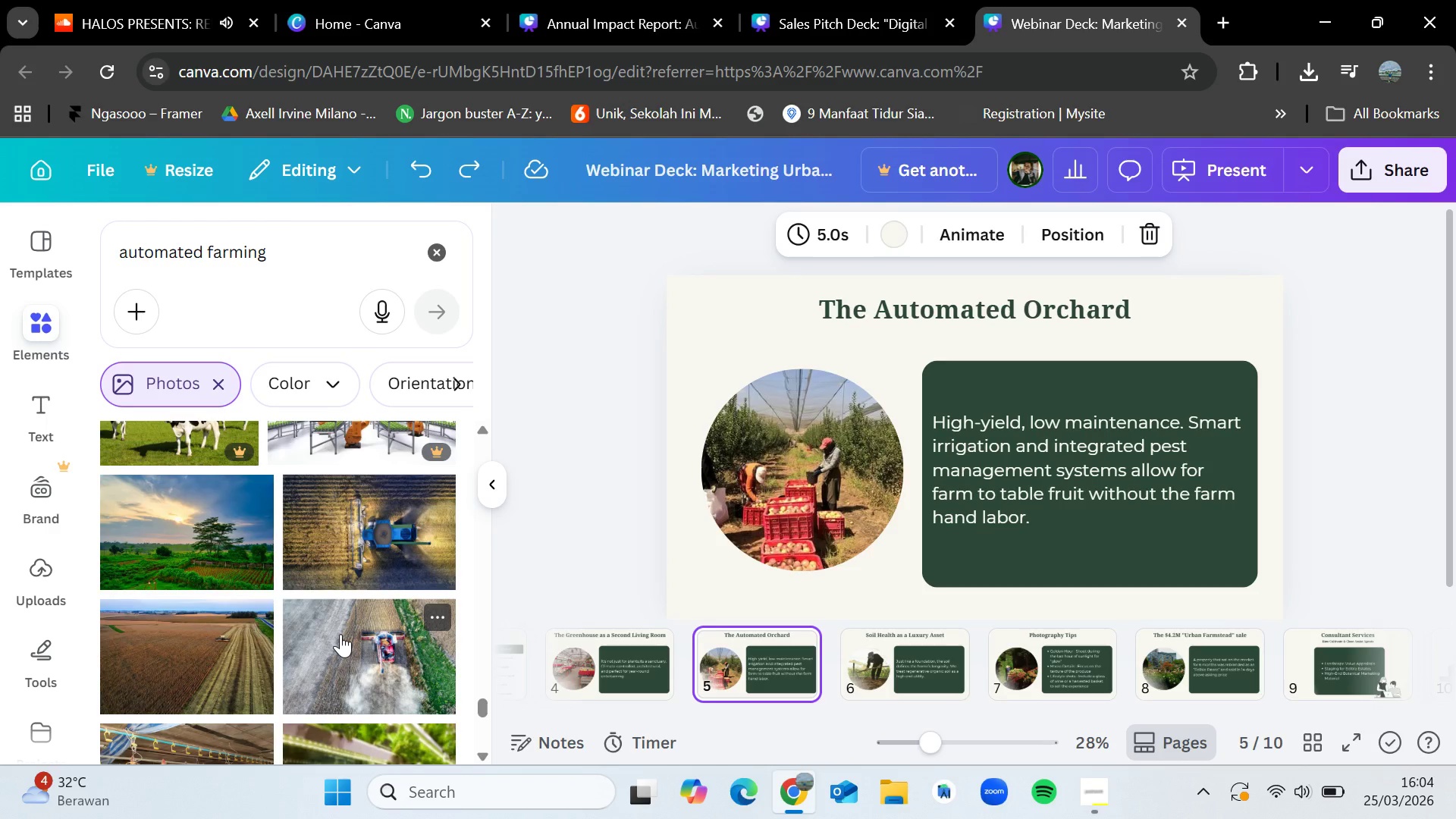 
scroll: coordinate [340, 634], scroll_direction: down, amount: 8.0
 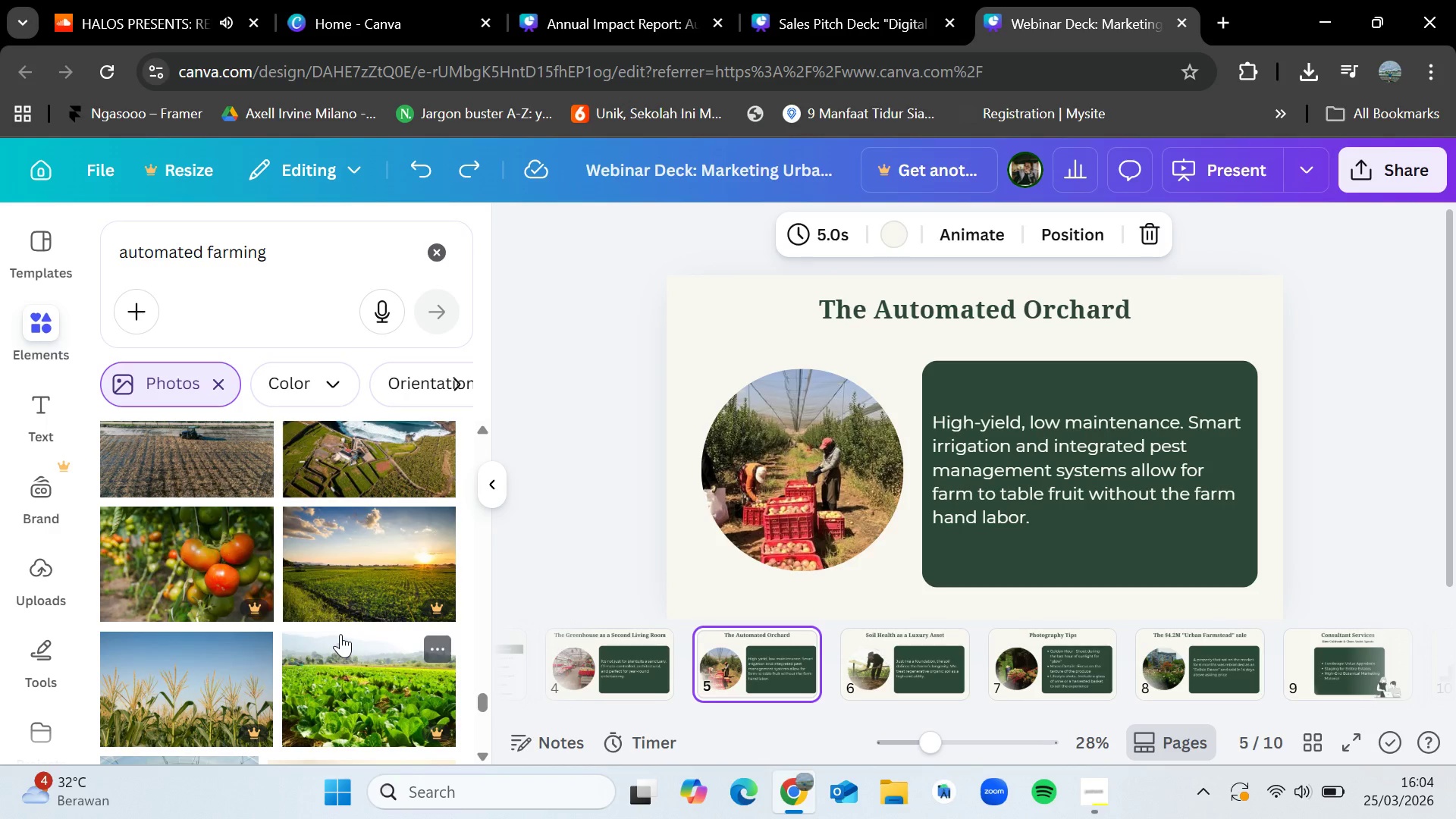 
scroll: coordinate [333, 575], scroll_direction: down, amount: 8.0
 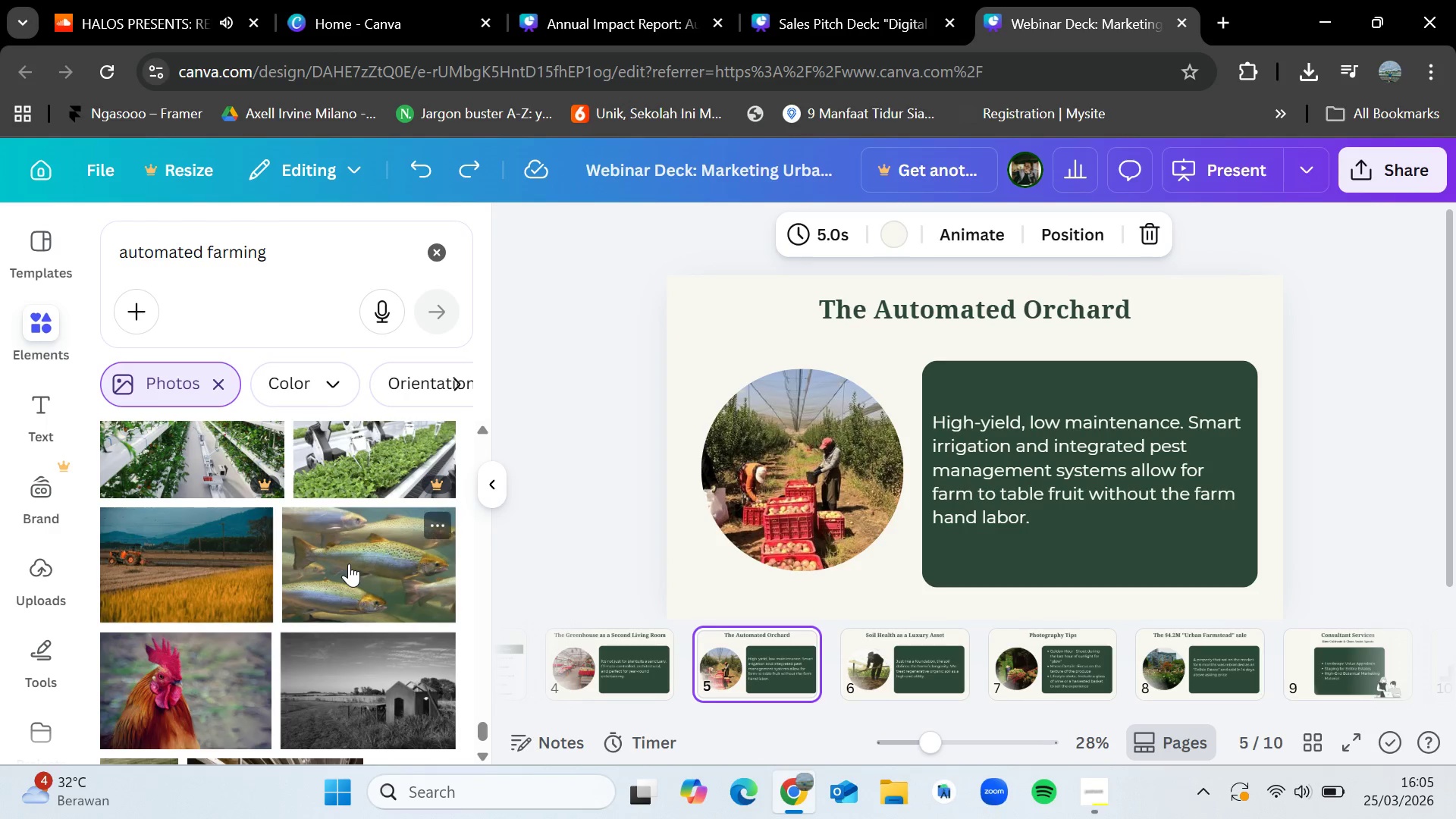 
scroll: coordinate [352, 633], scroll_direction: down, amount: 7.0
 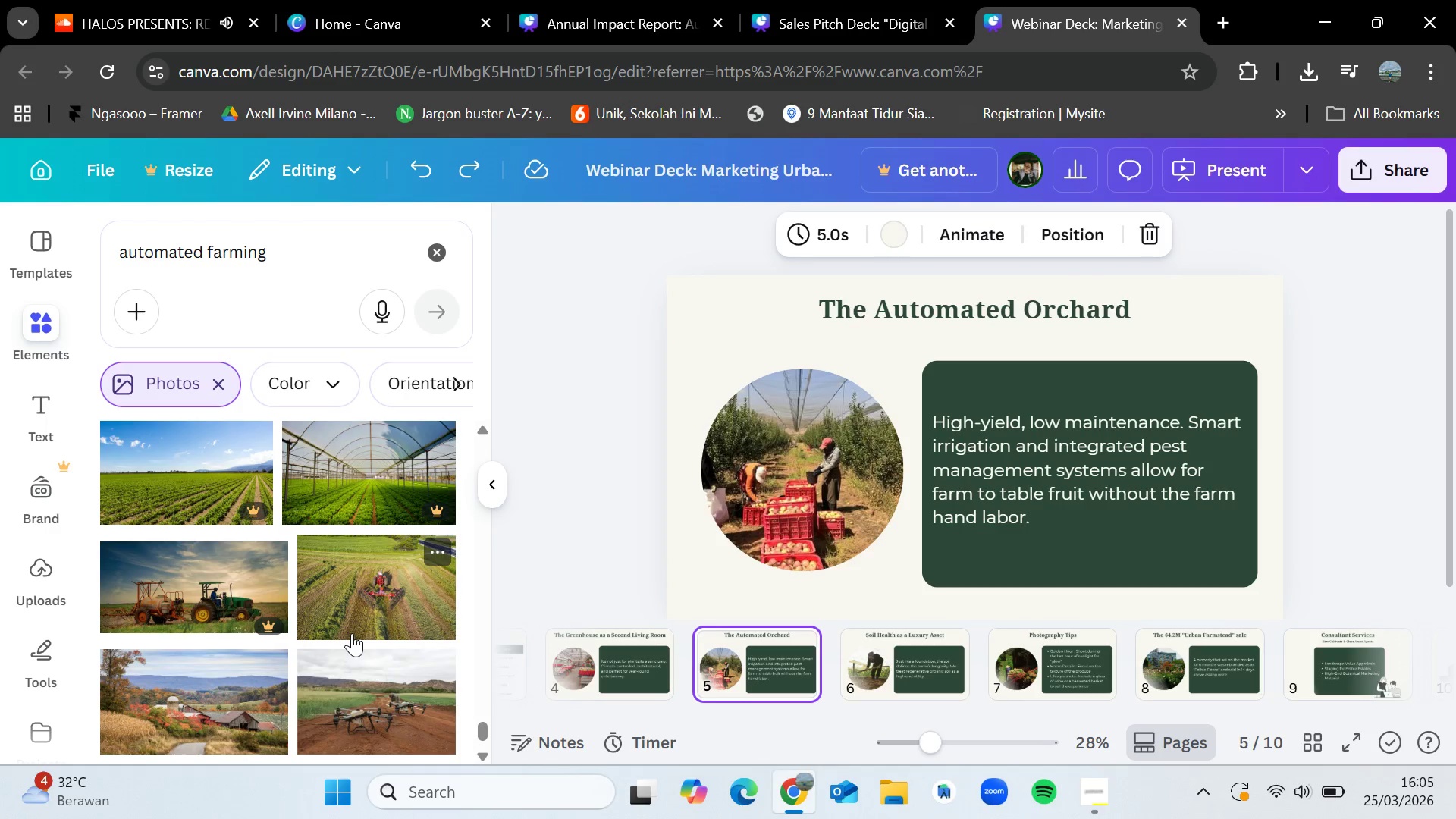 
scroll: coordinate [330, 645], scroll_direction: down, amount: 12.0
 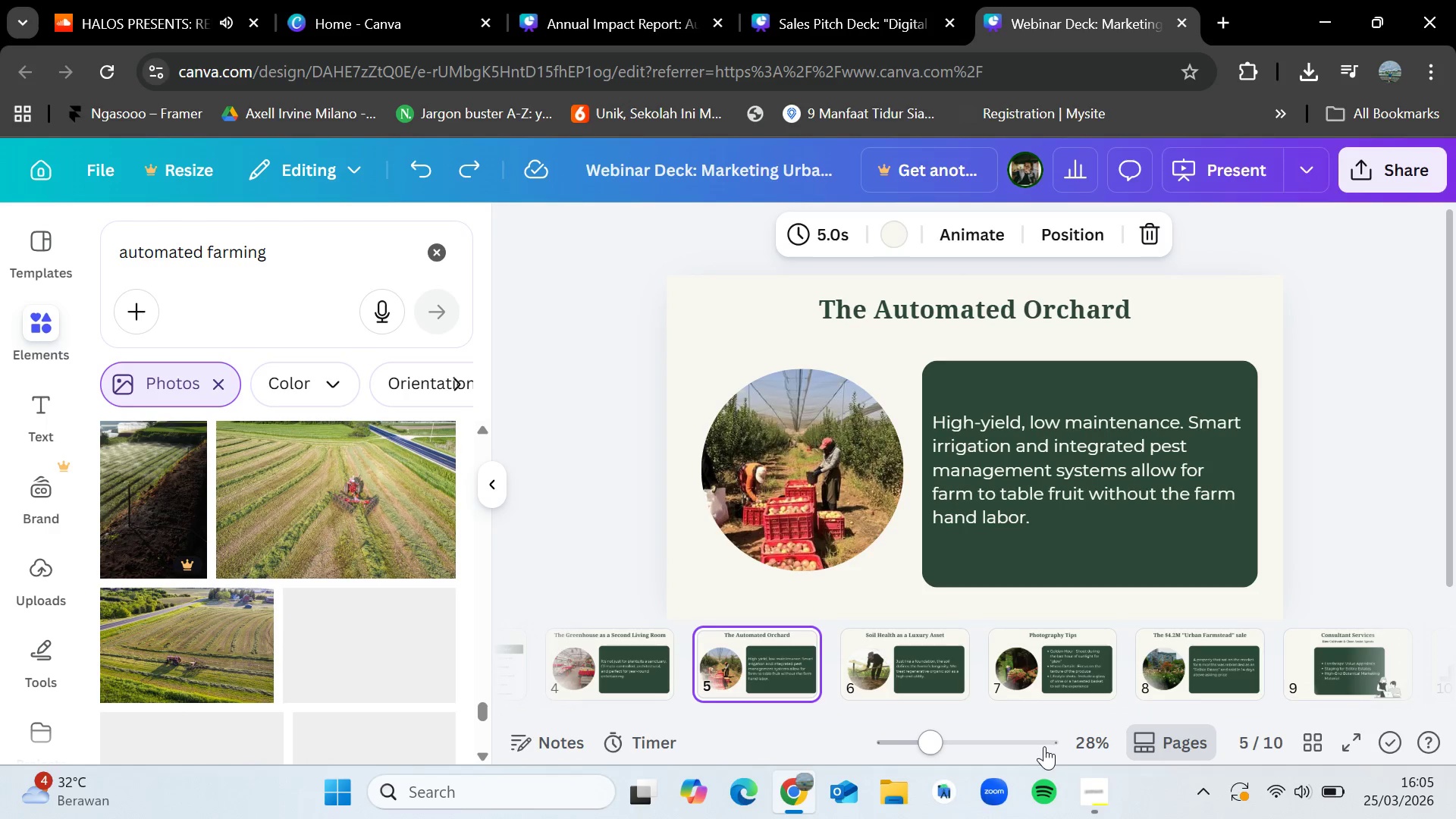 
left_click([1090, 797])